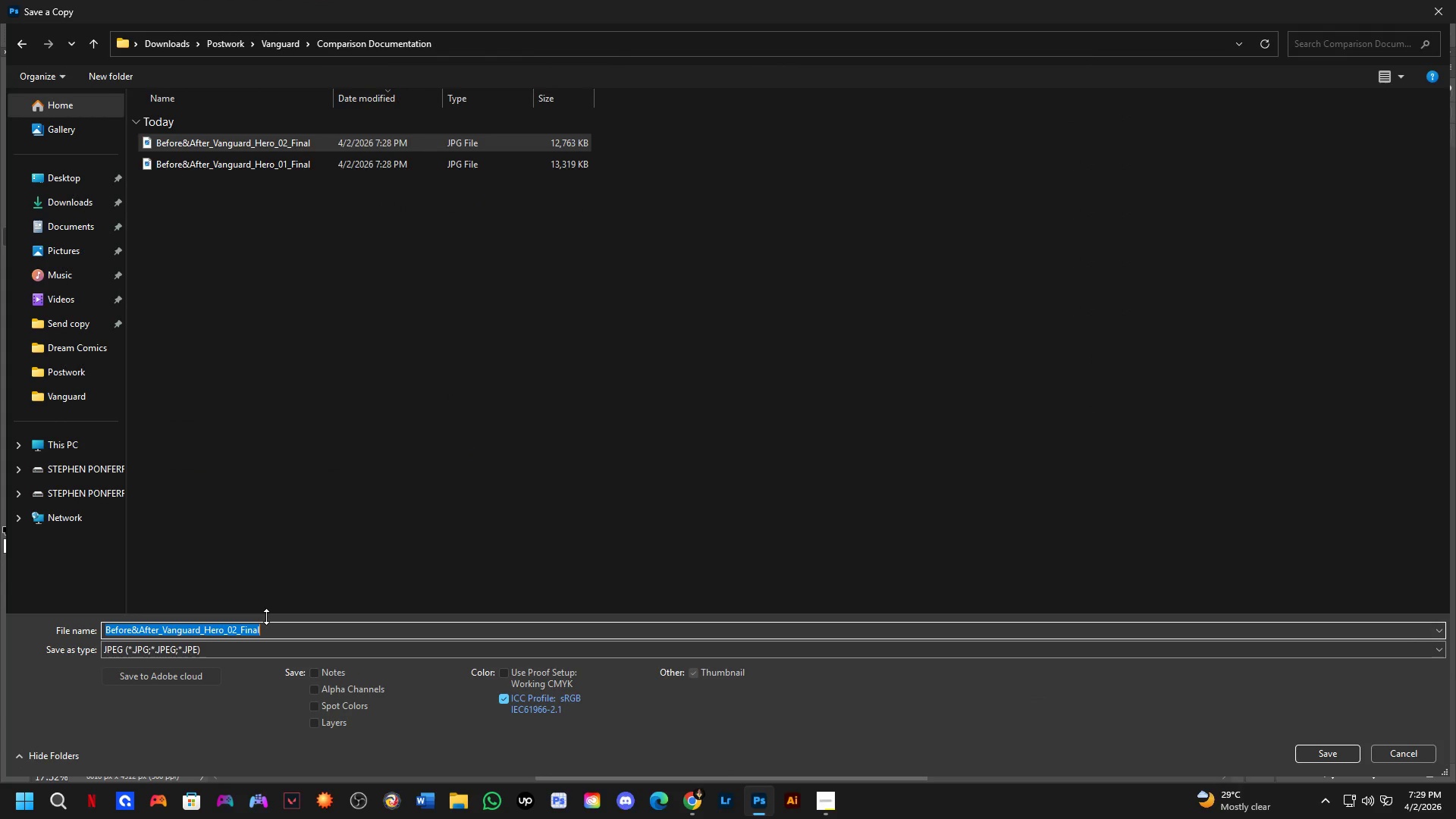 
key(ArrowRight)
 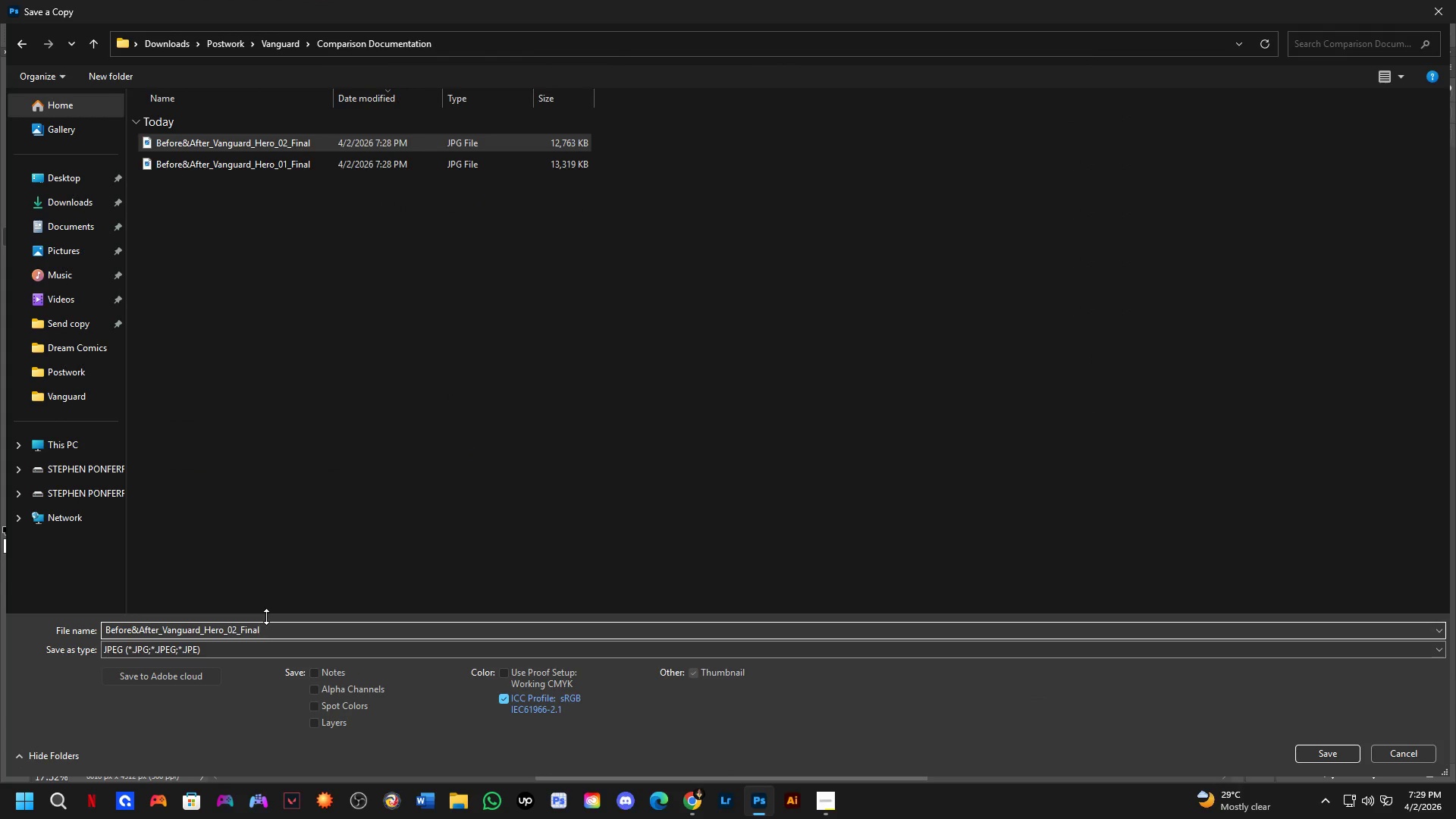 
key(Backspace)
 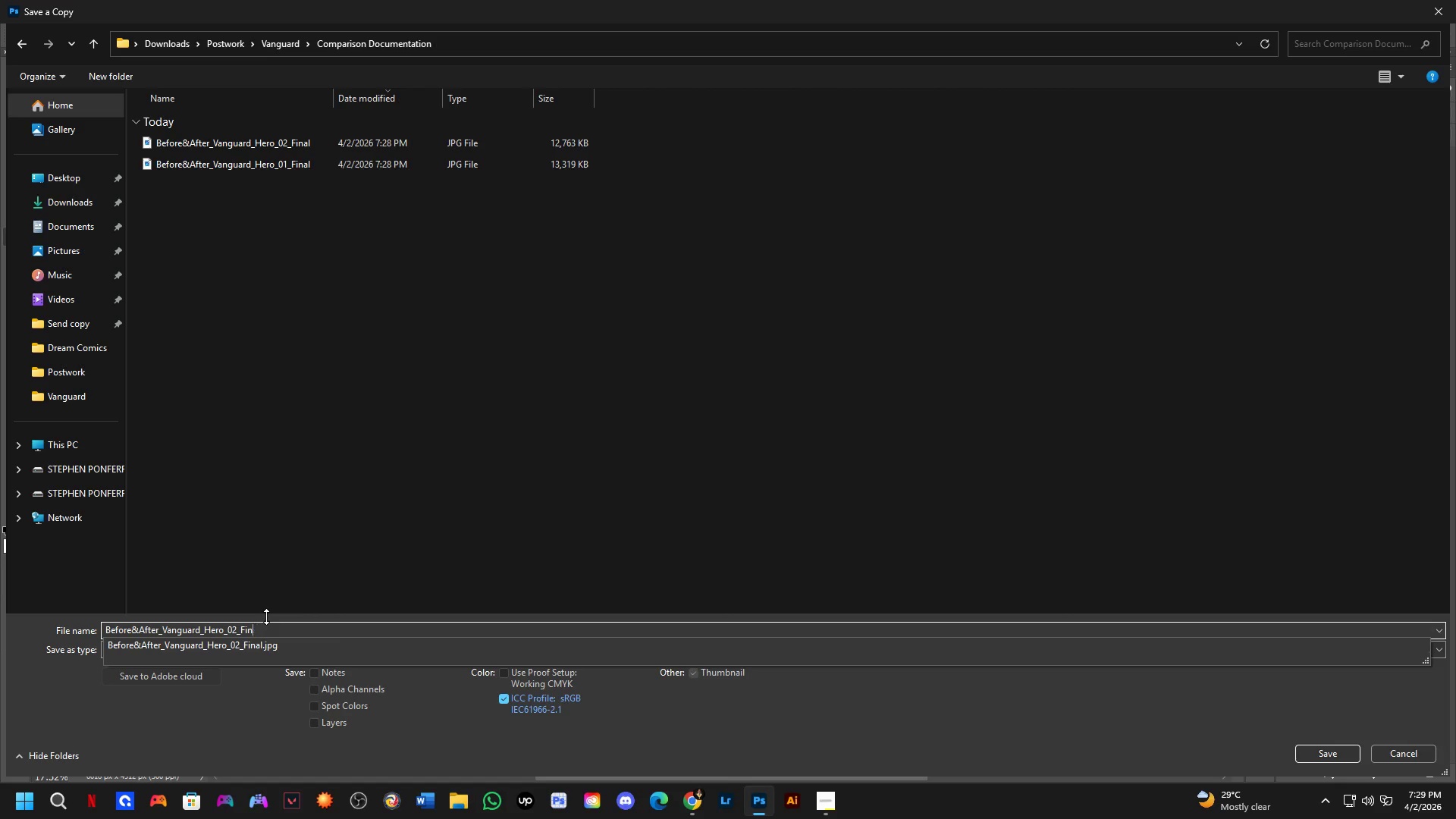 
key(Backspace)
 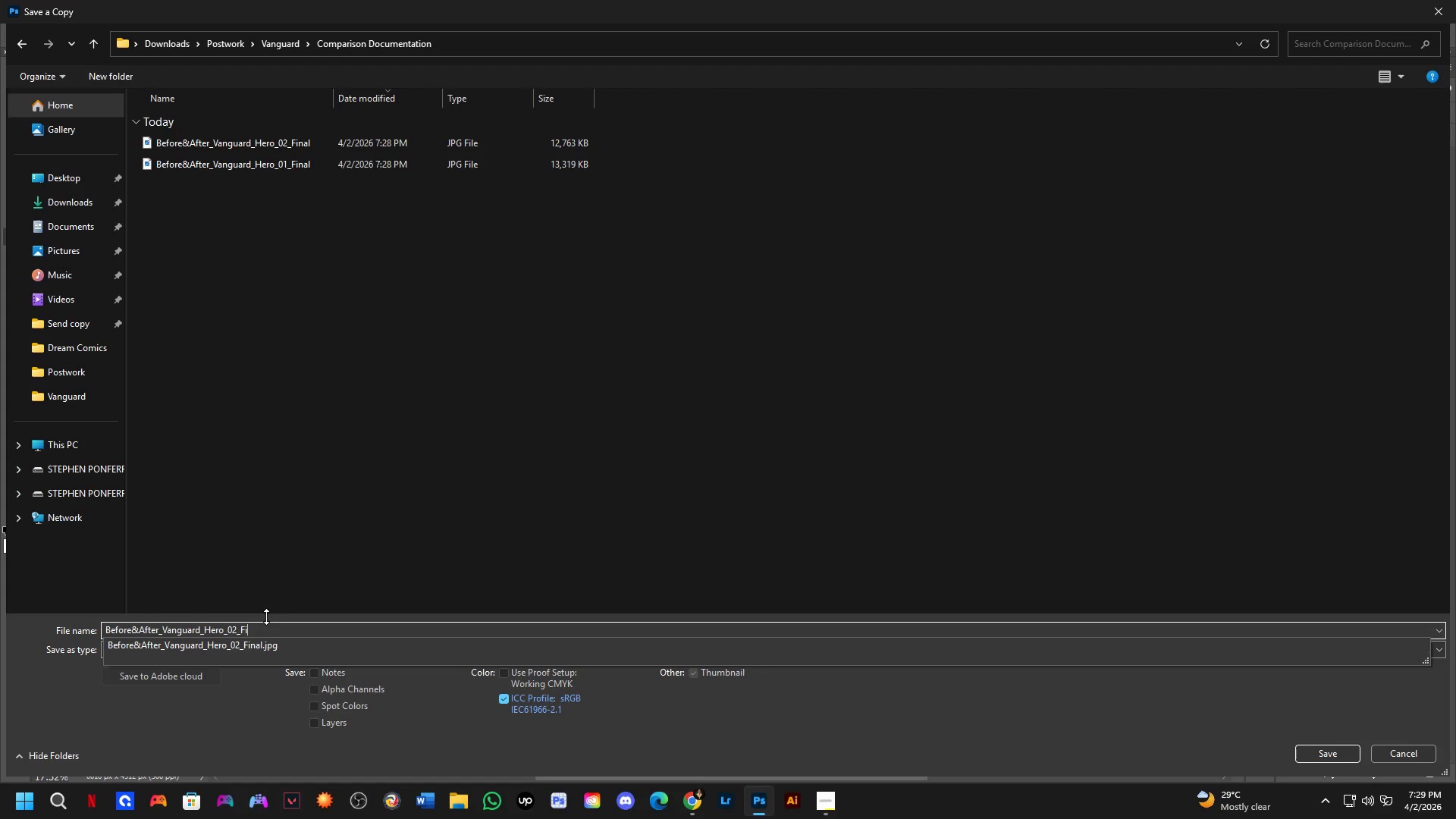 
key(Backspace)
 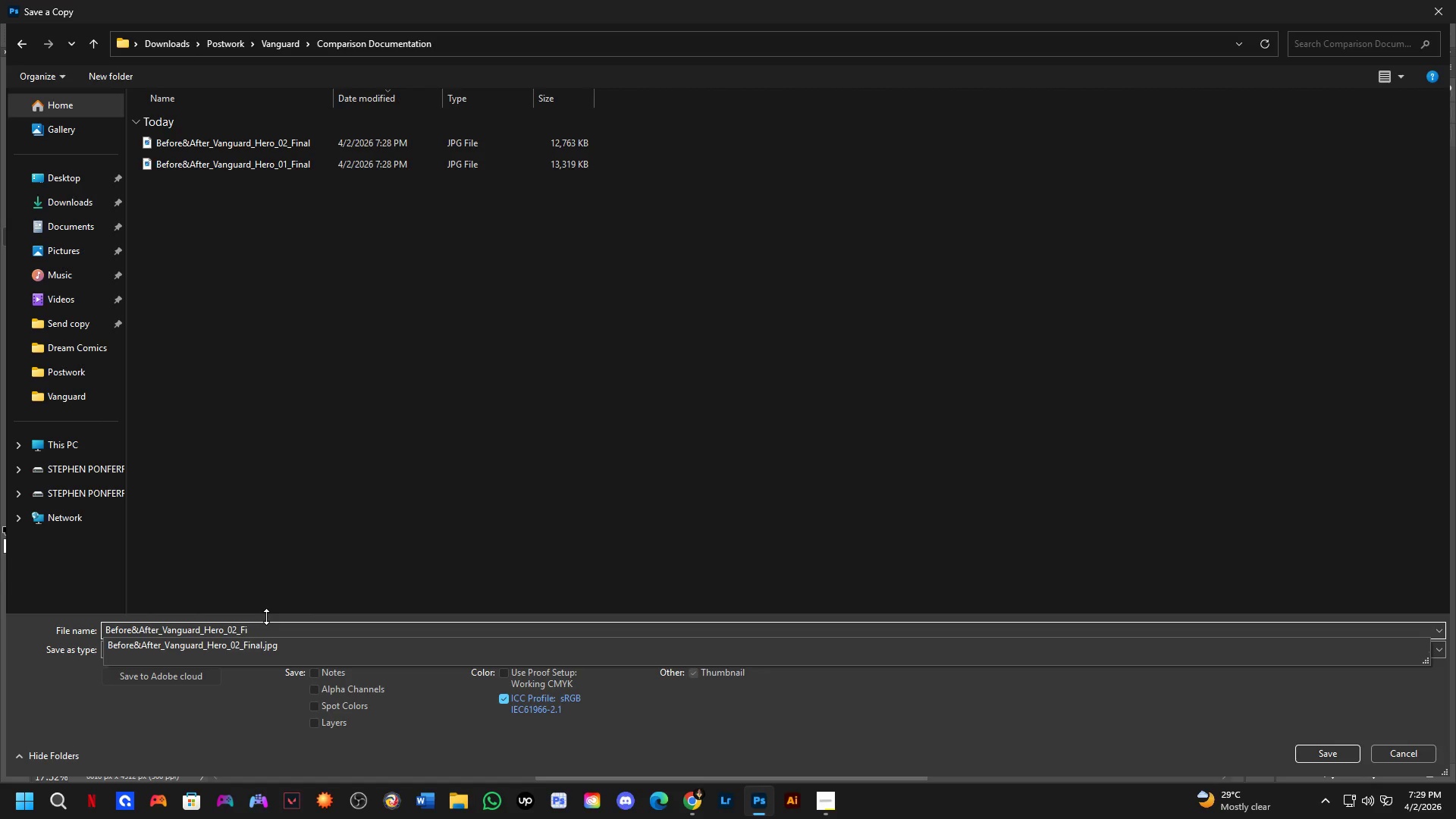 
key(Backspace)
 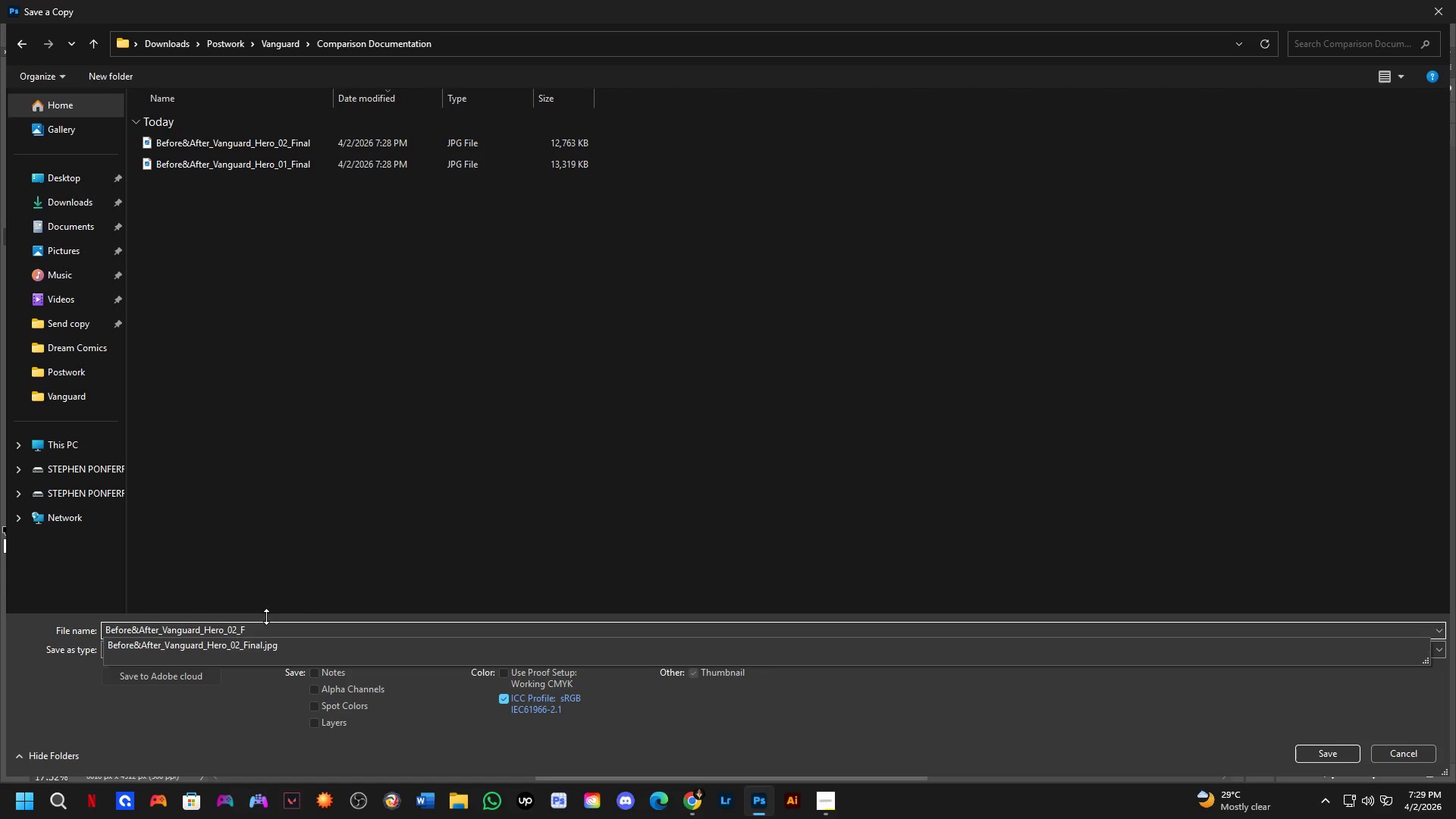 
key(Backspace)
 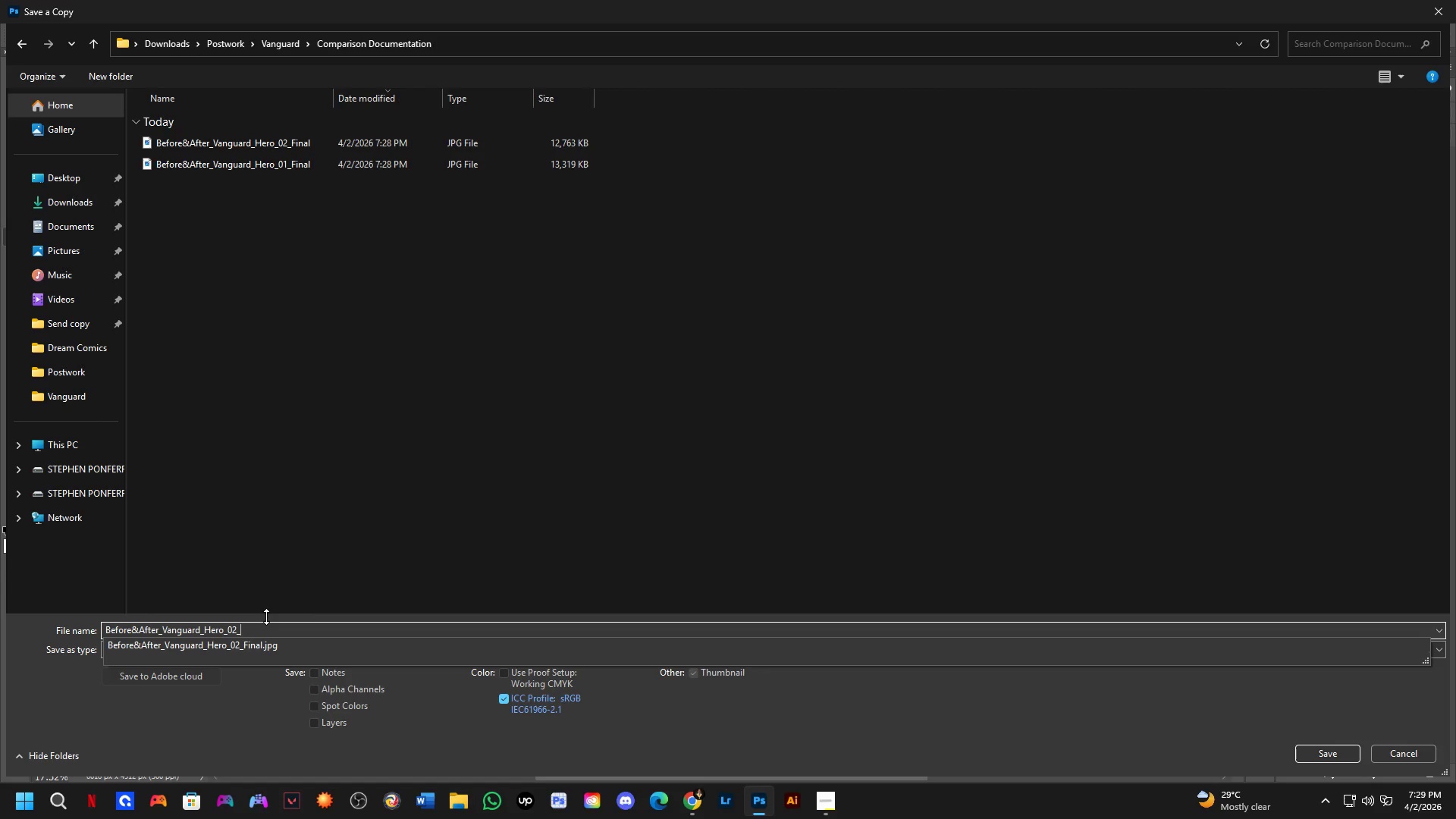 
key(Control+Z)
 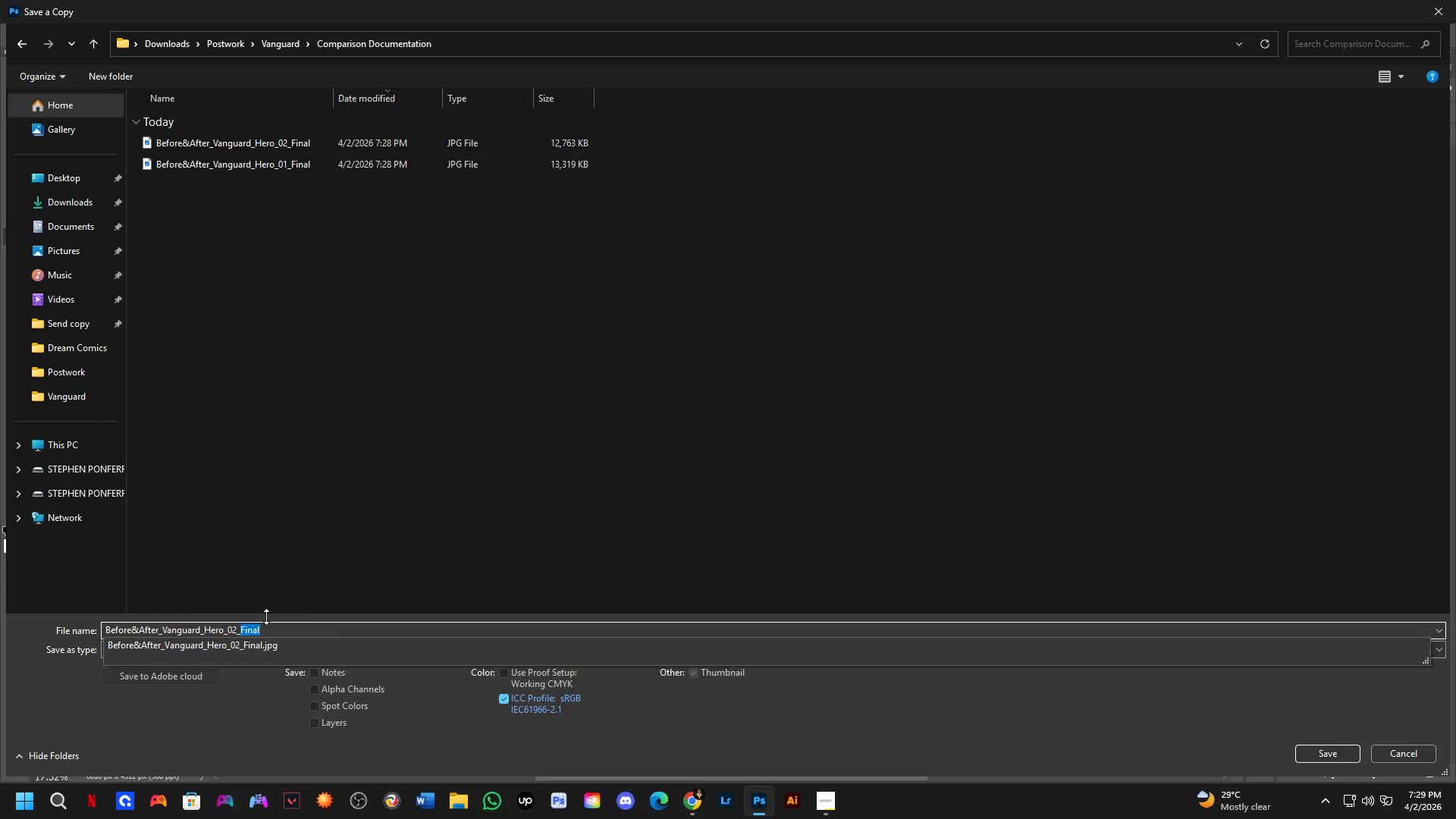 
key(Control+Z)
 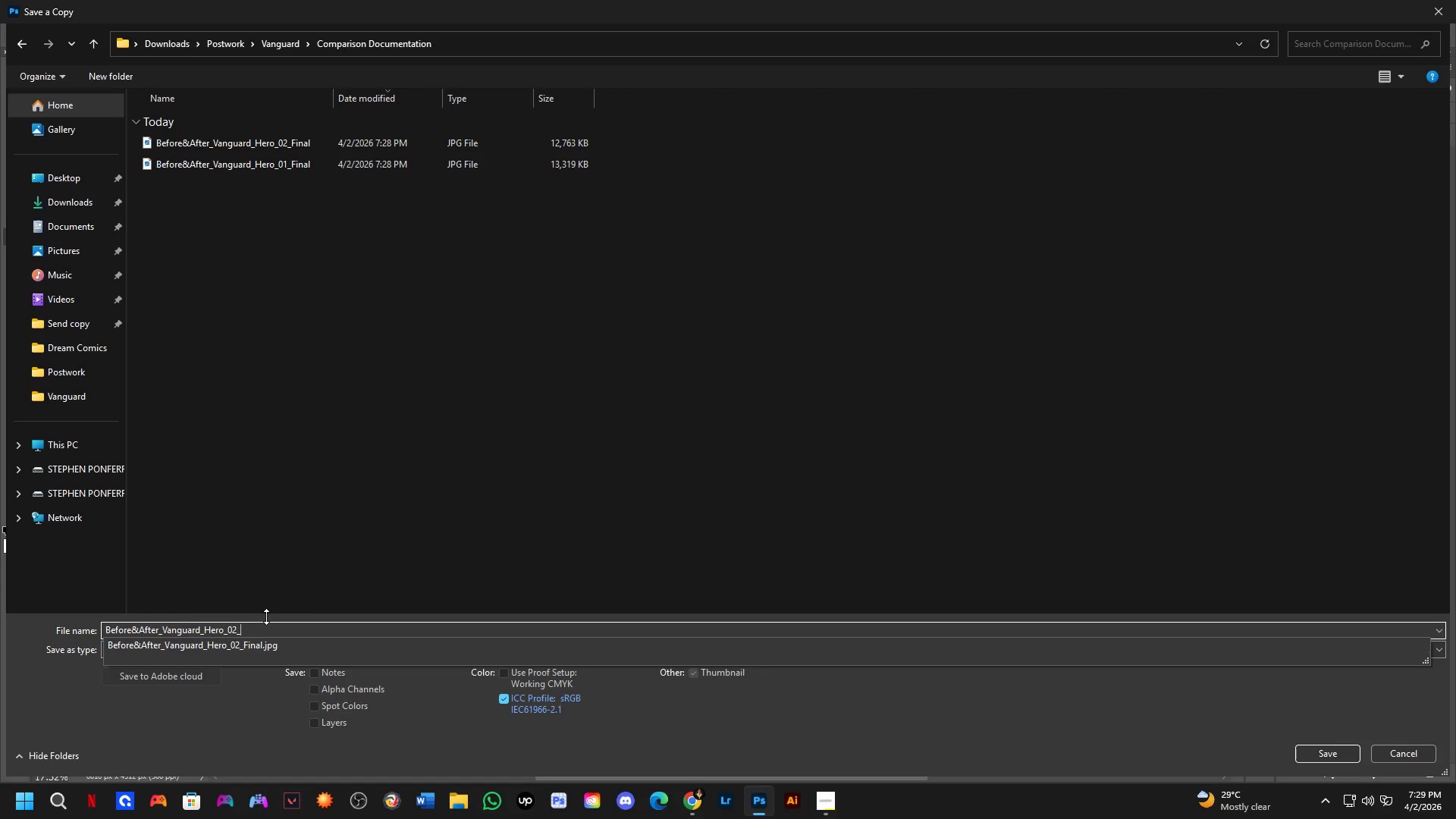 
key(Control+Shift+Z)
 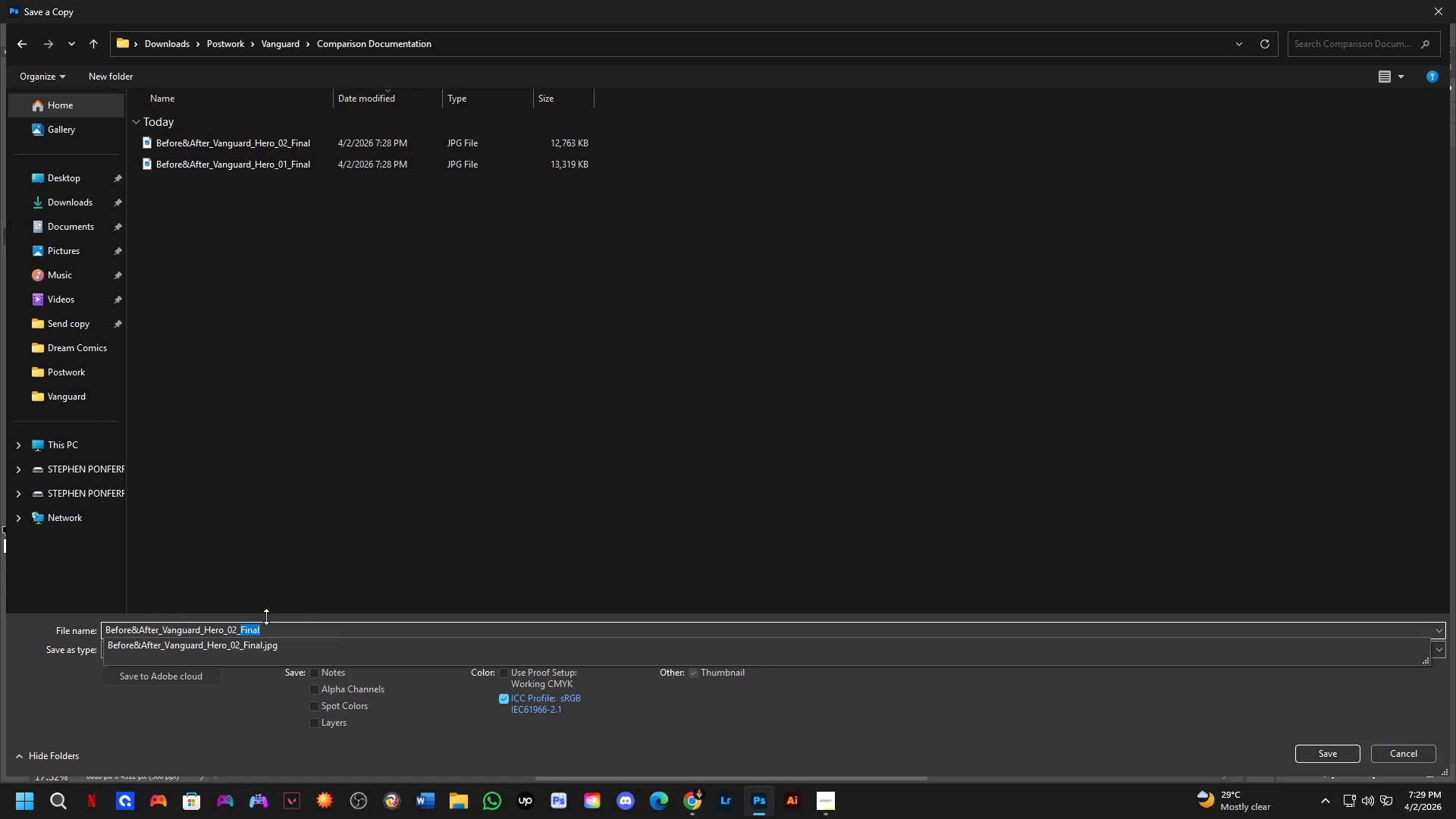 
key(ArrowRight)
 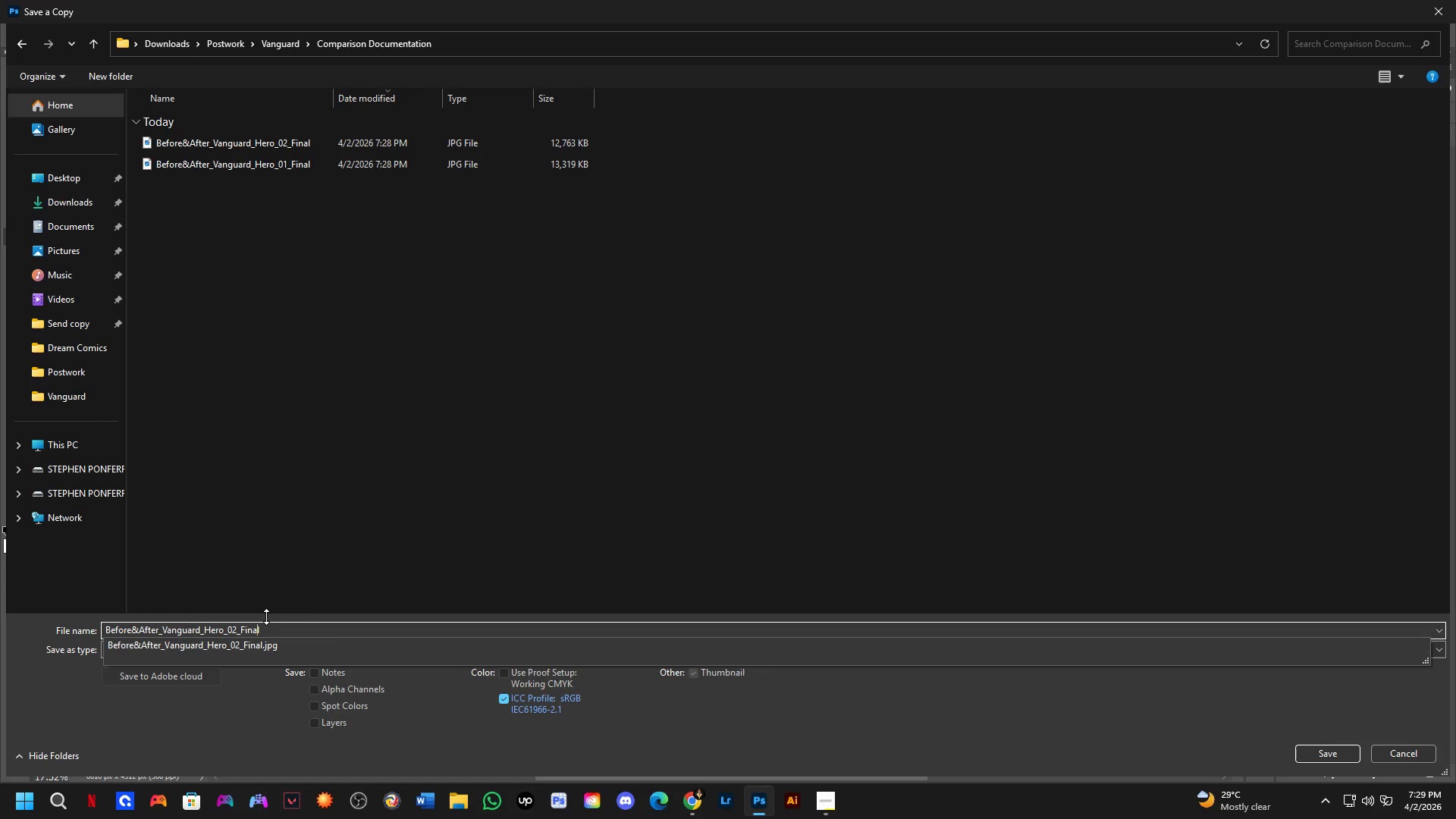 
key(ArrowLeft)
 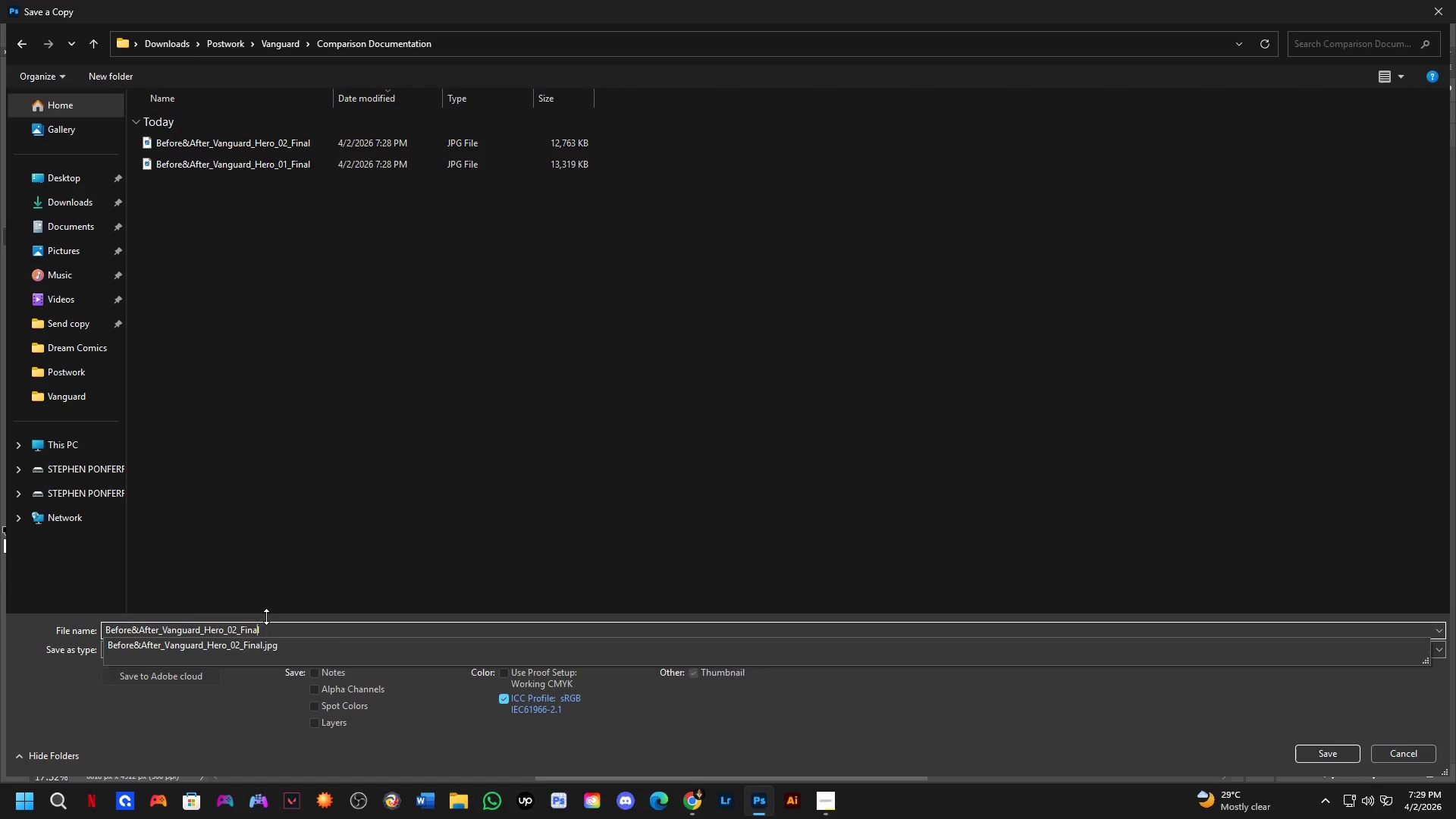 
key(ArrowLeft)
 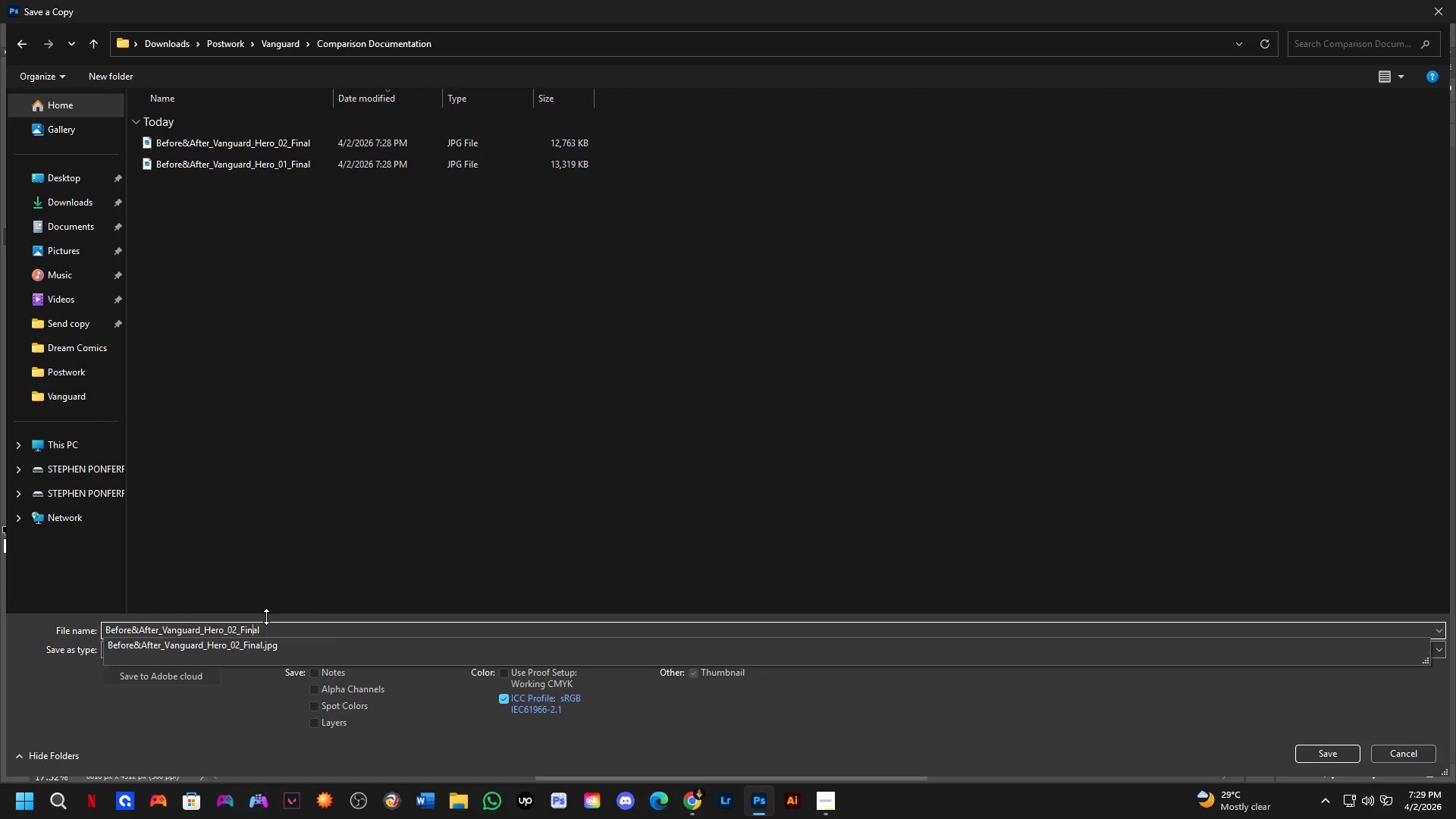 
key(ArrowLeft)
 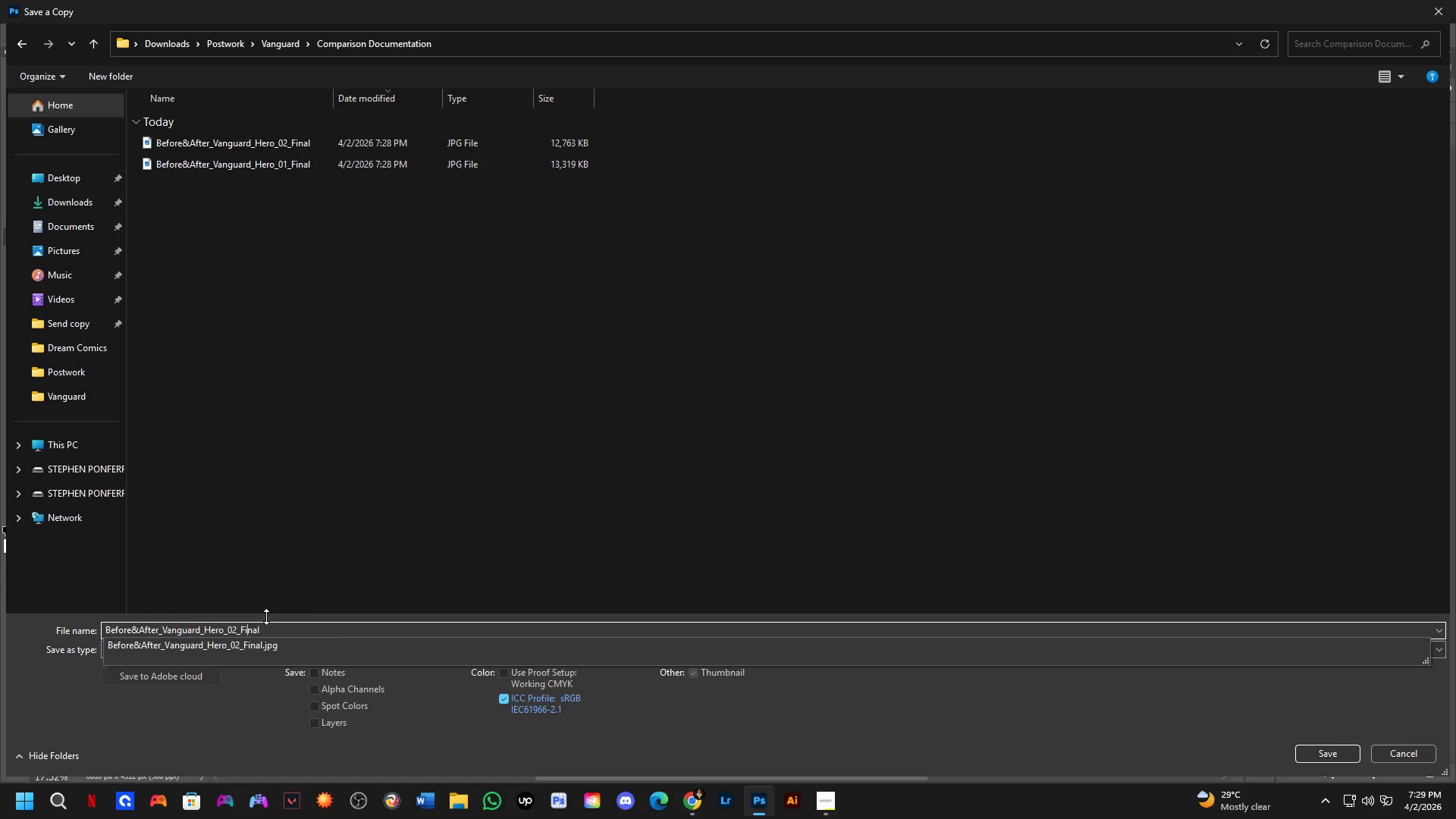 
key(ArrowLeft)
 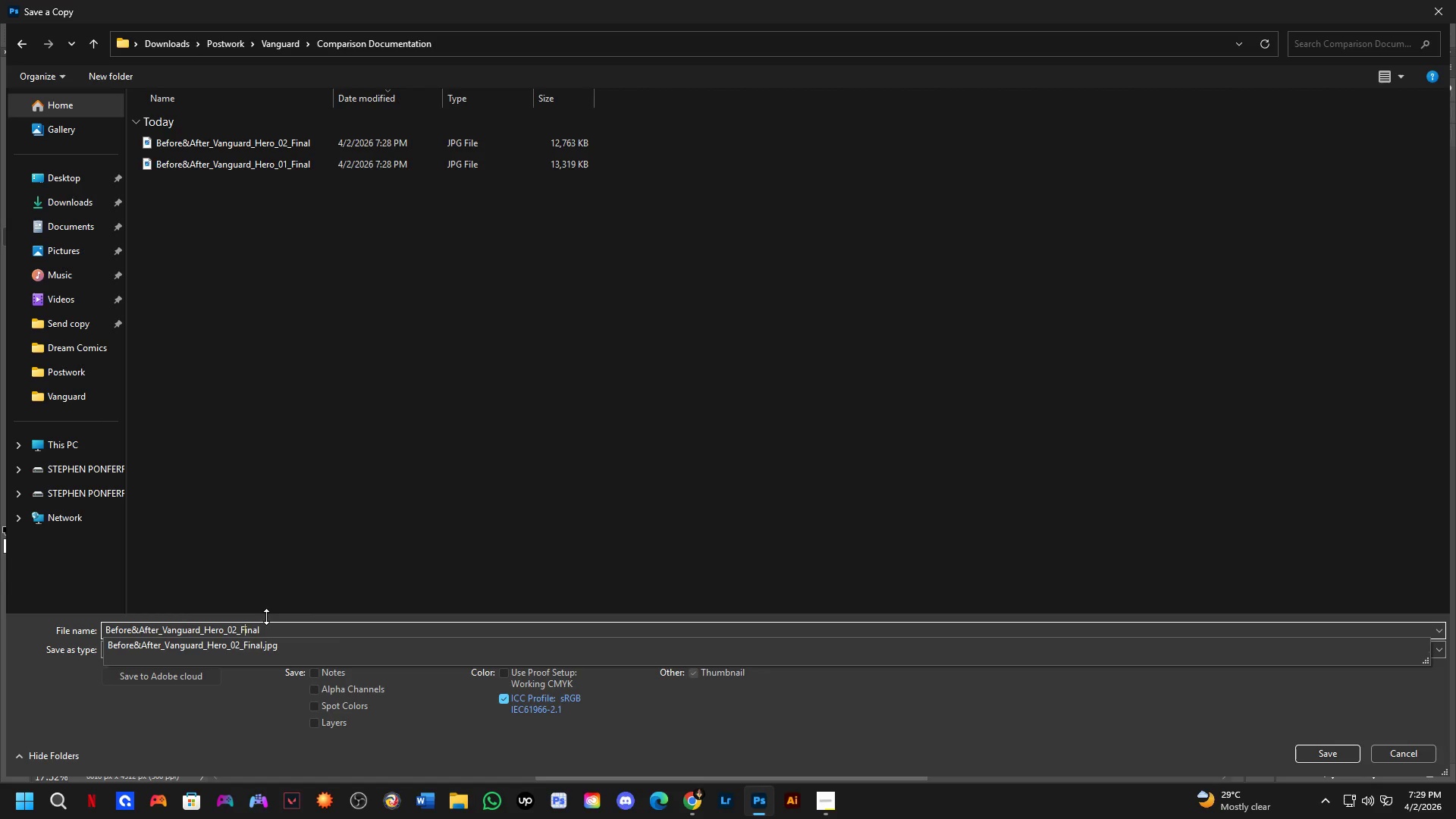 
key(ArrowLeft)
 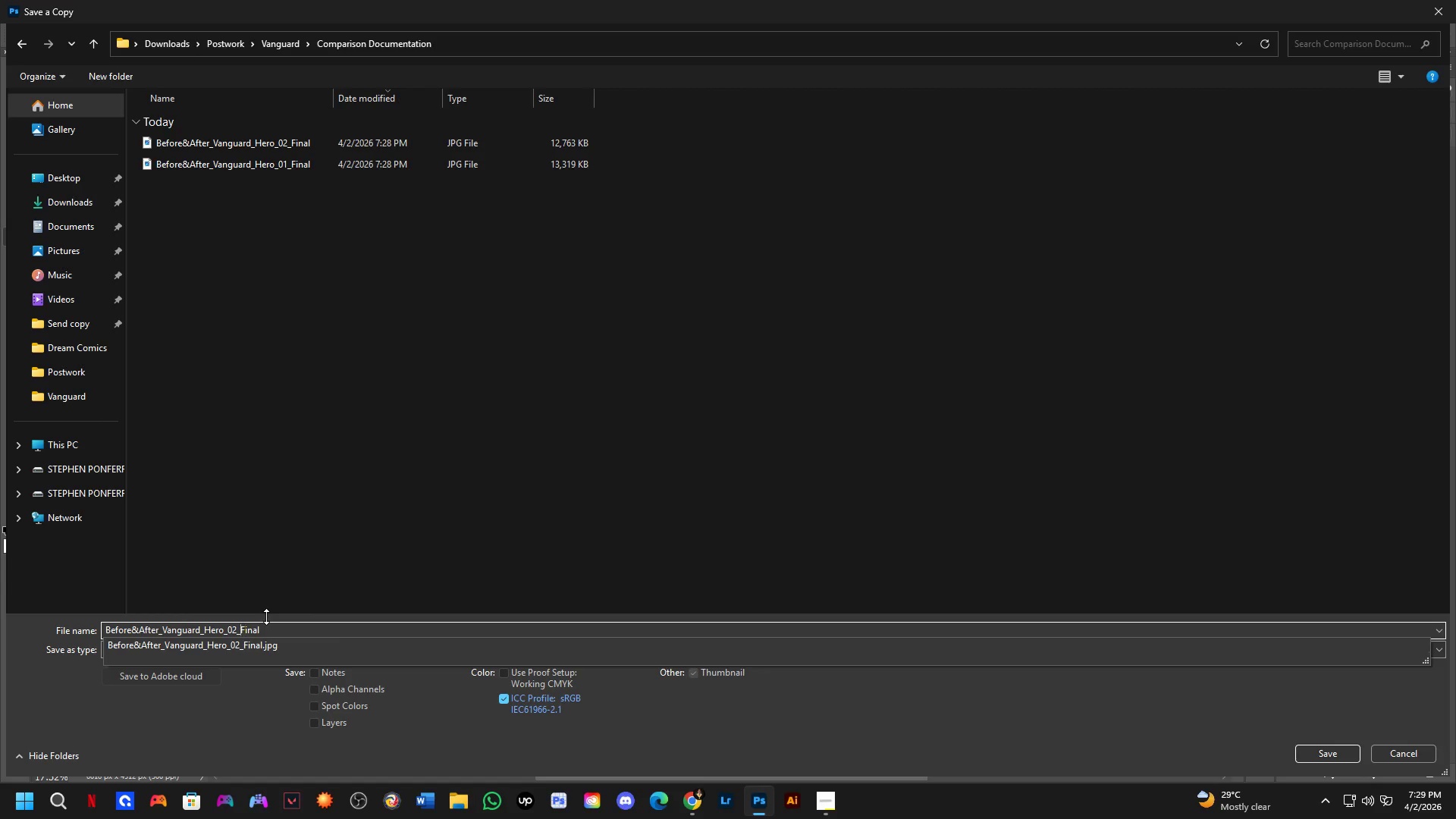 
key(ArrowLeft)
 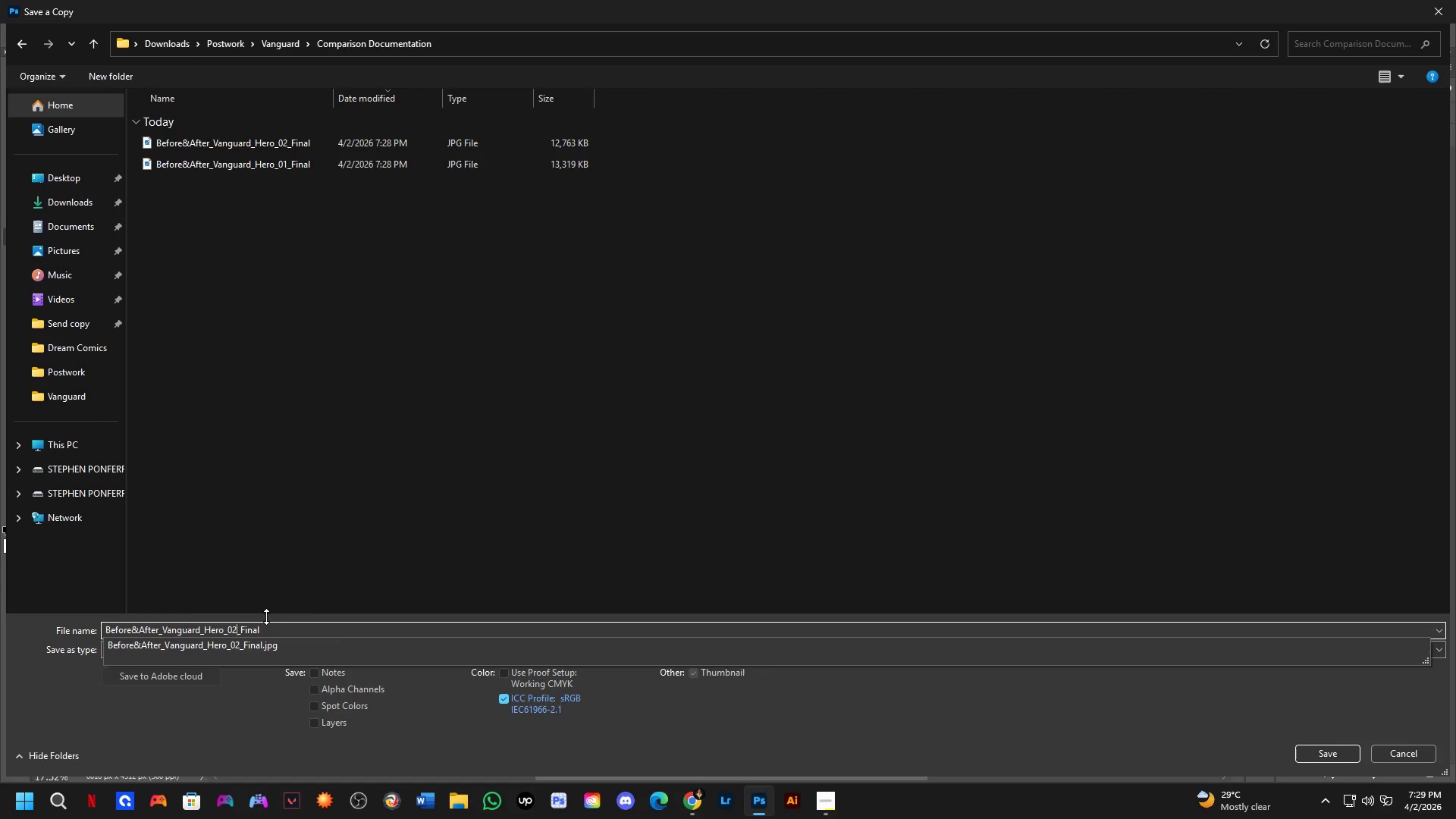 
key(Backspace)
 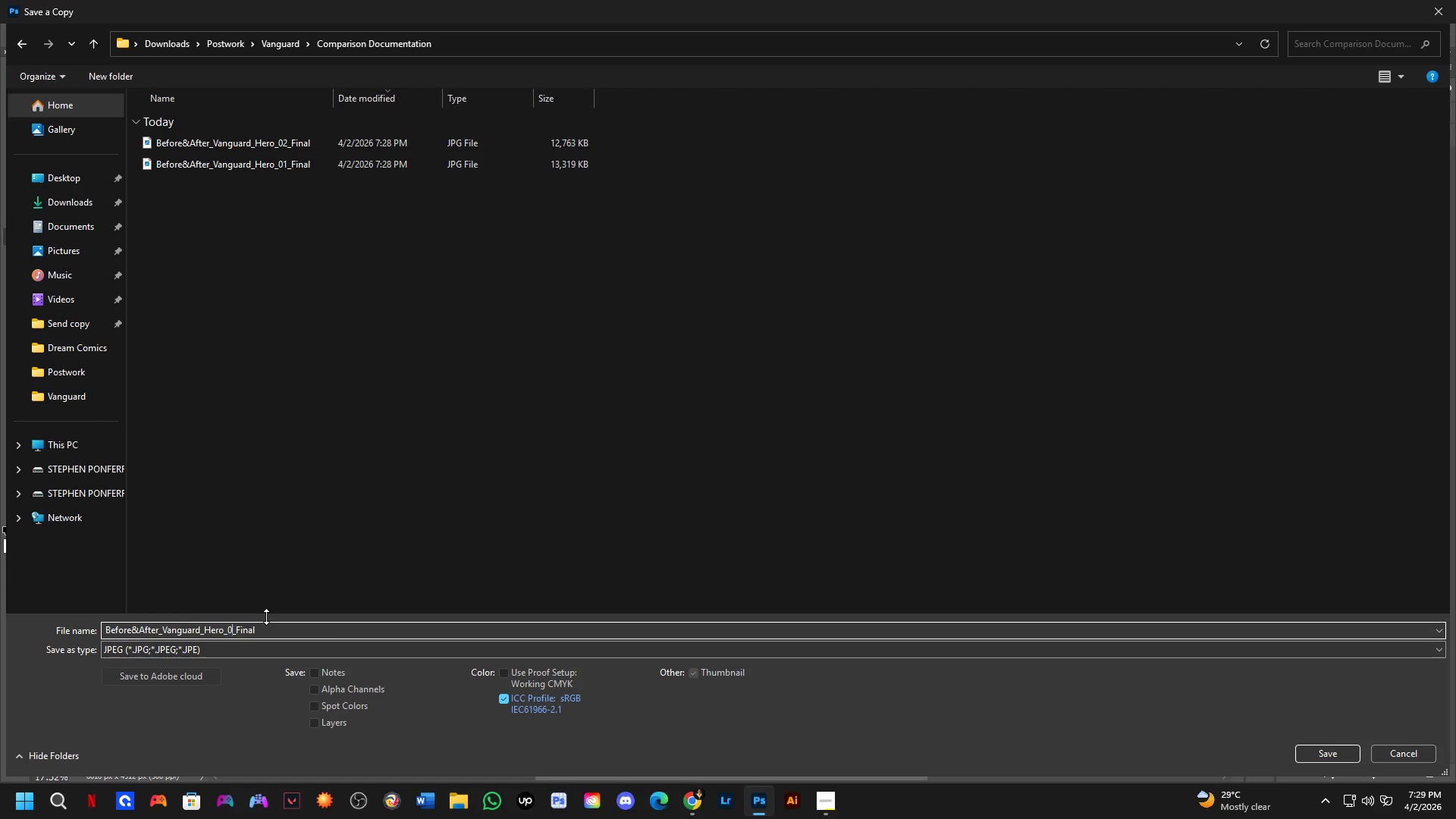 
key(Numpad3)
 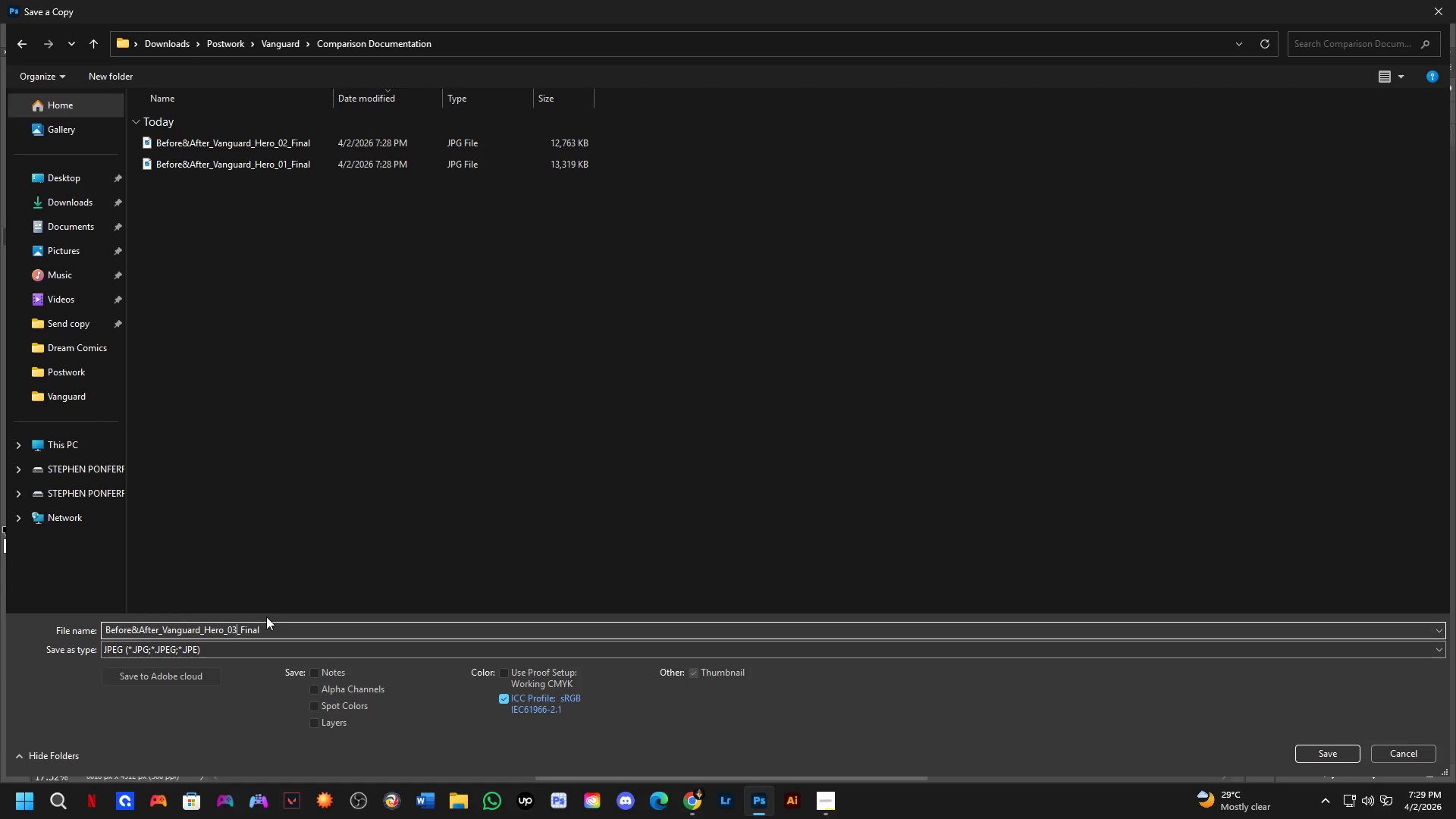 
key(NumpadEnter)
 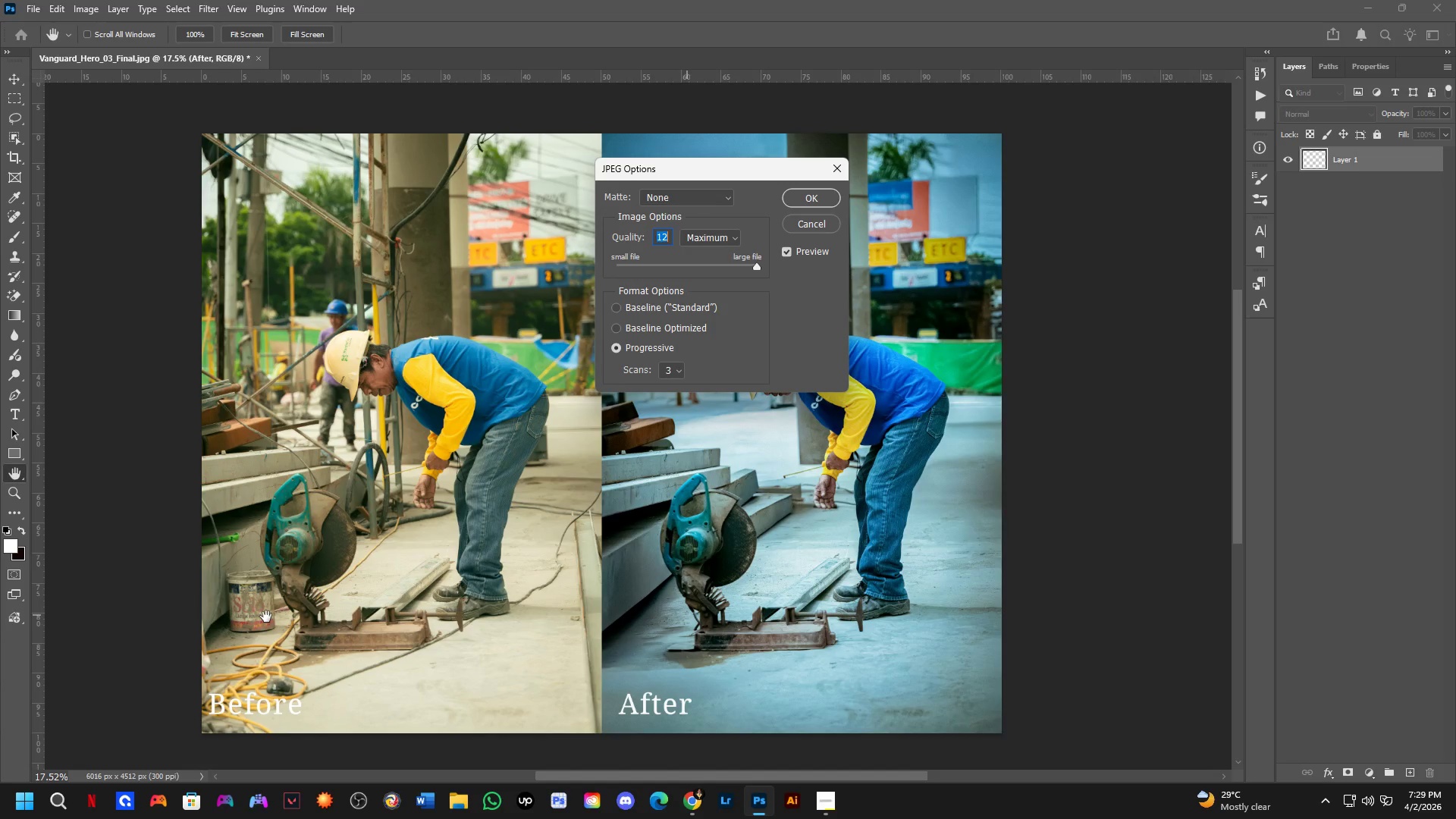 
key(NumpadEnter)
 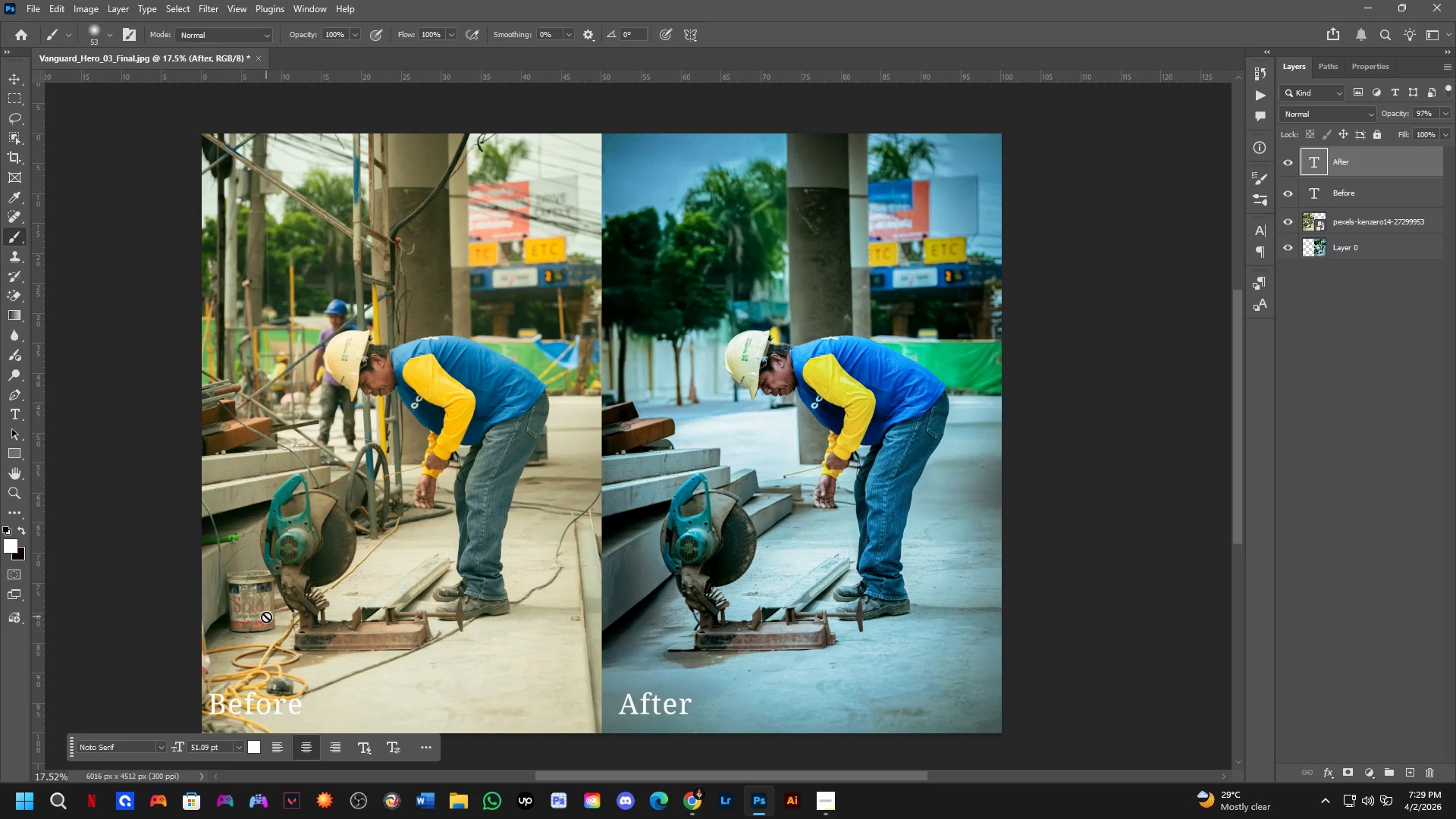 
hold_key(key=AltLeft, duration=0.42)
 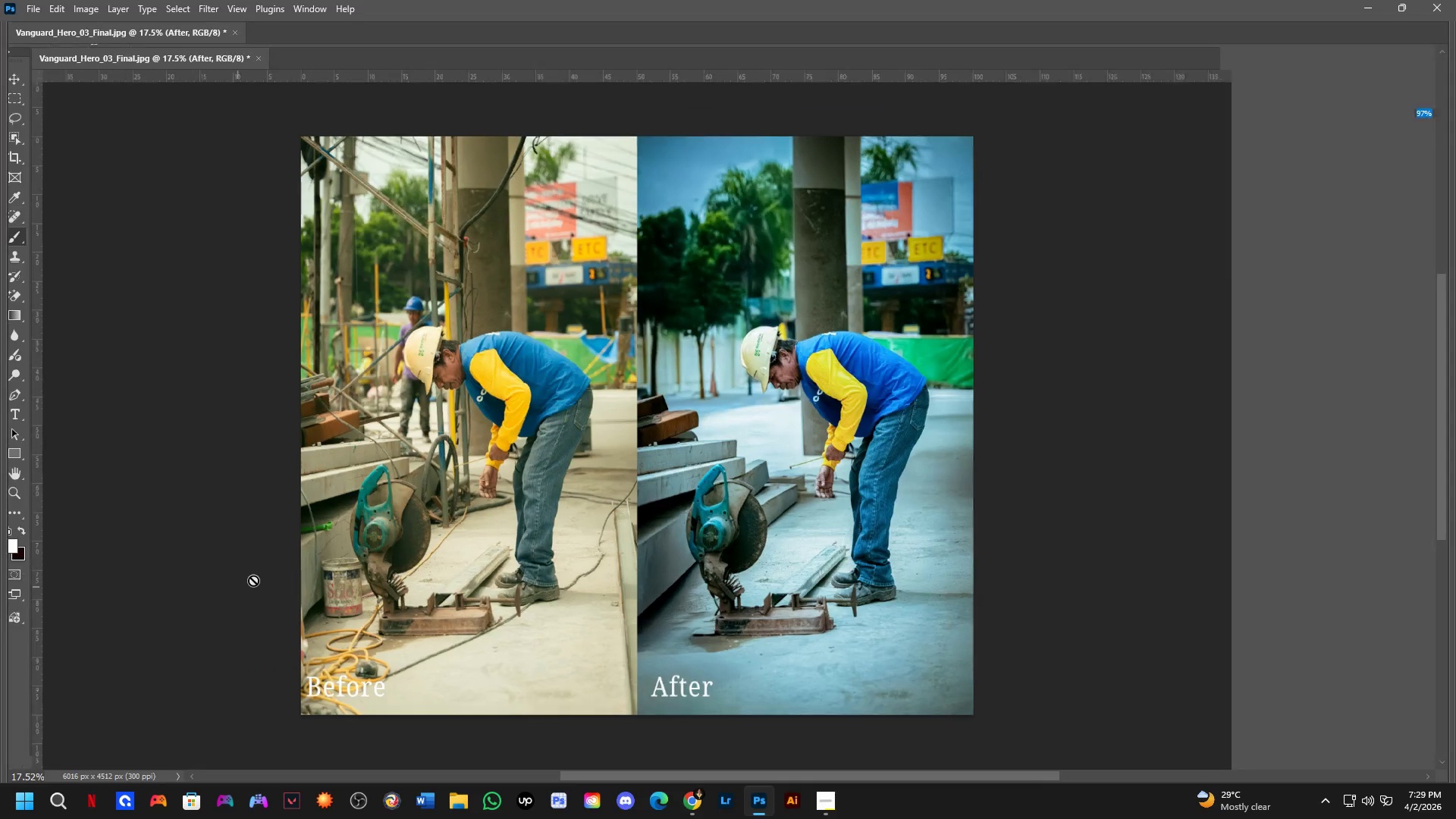 
key(Tab)
 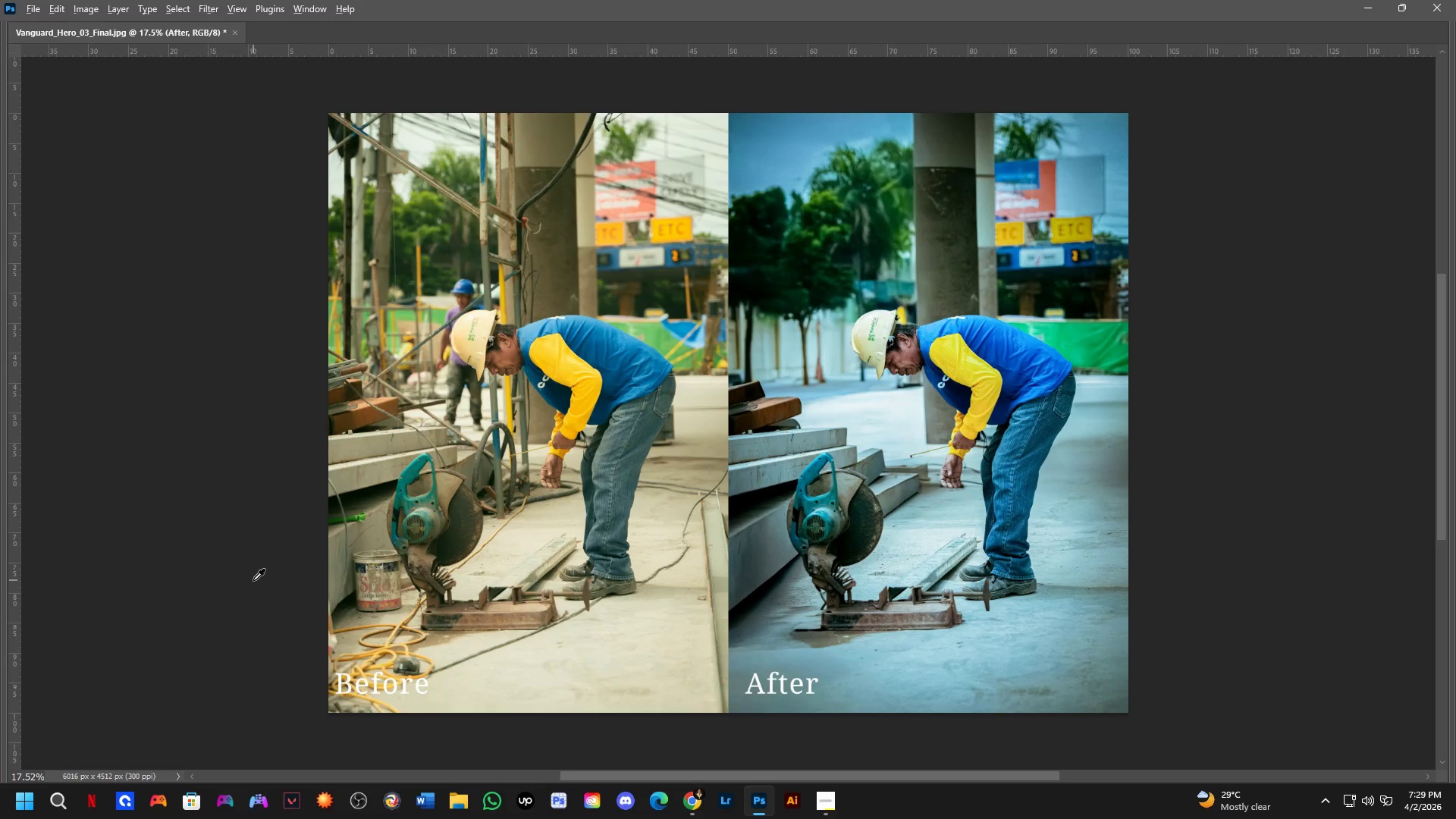 
key(Tab)
 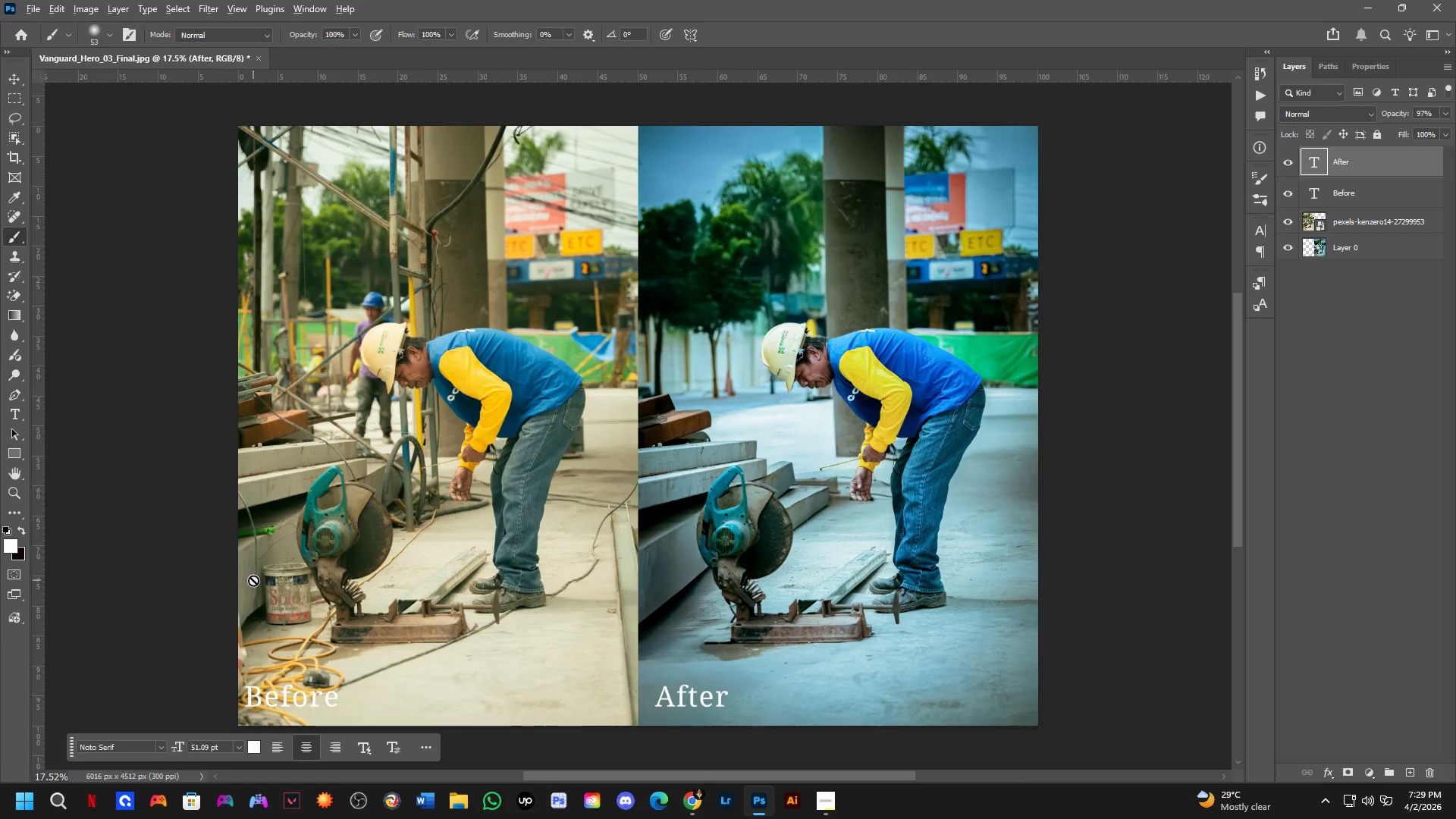 
key(Alt+Tab)
 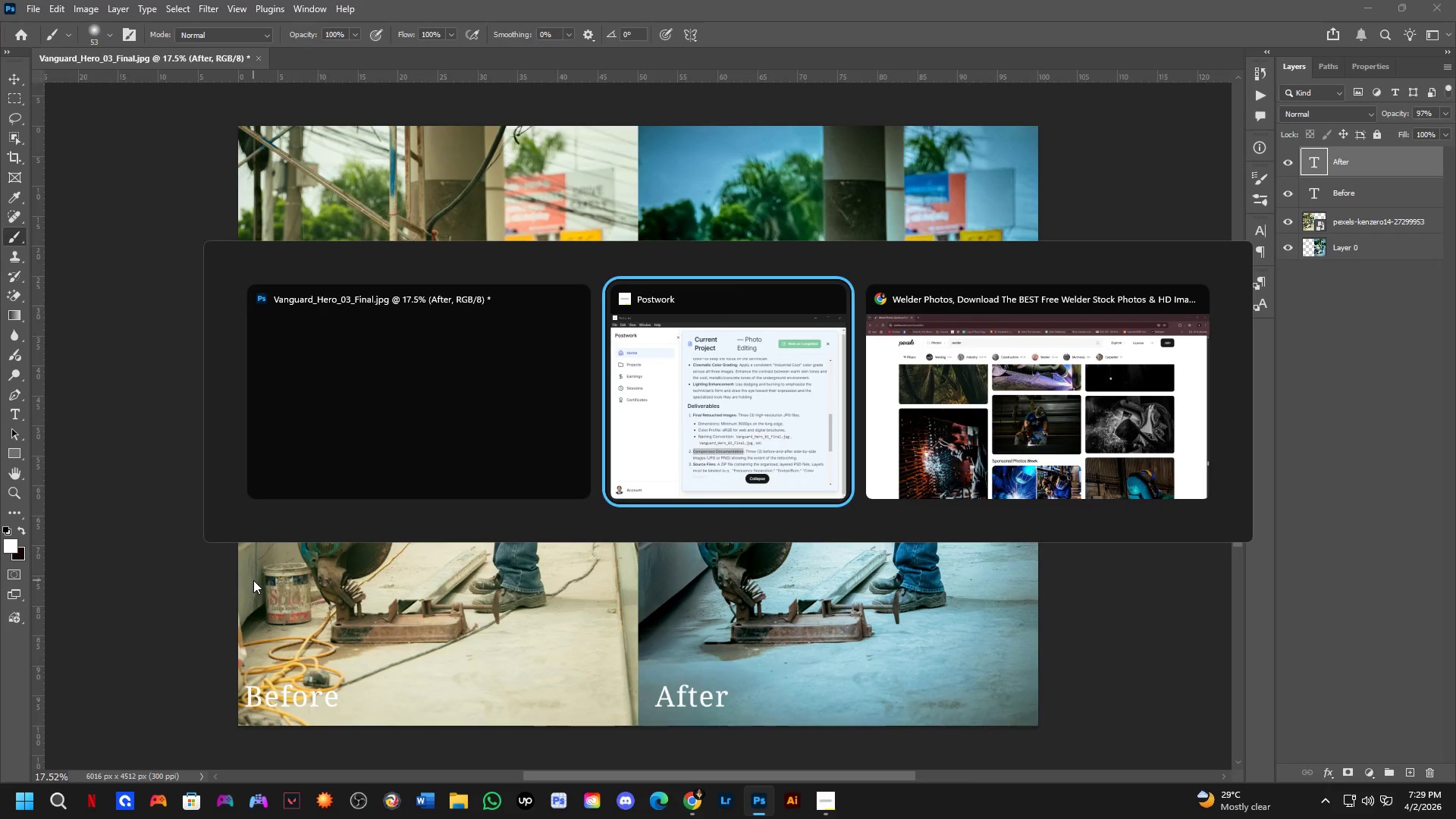 
key(Alt+Tab)
 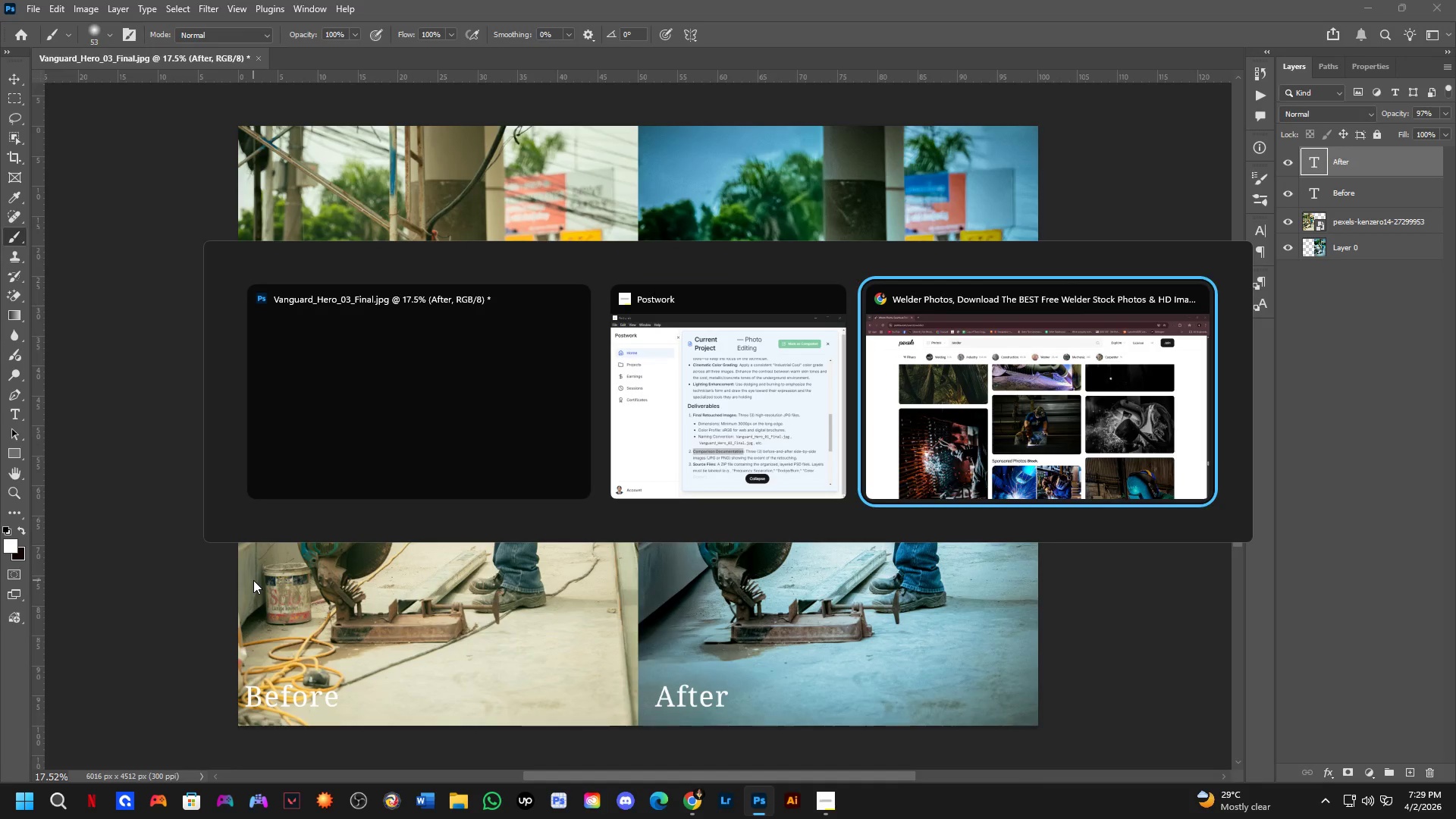 
key(Alt+Tab)
 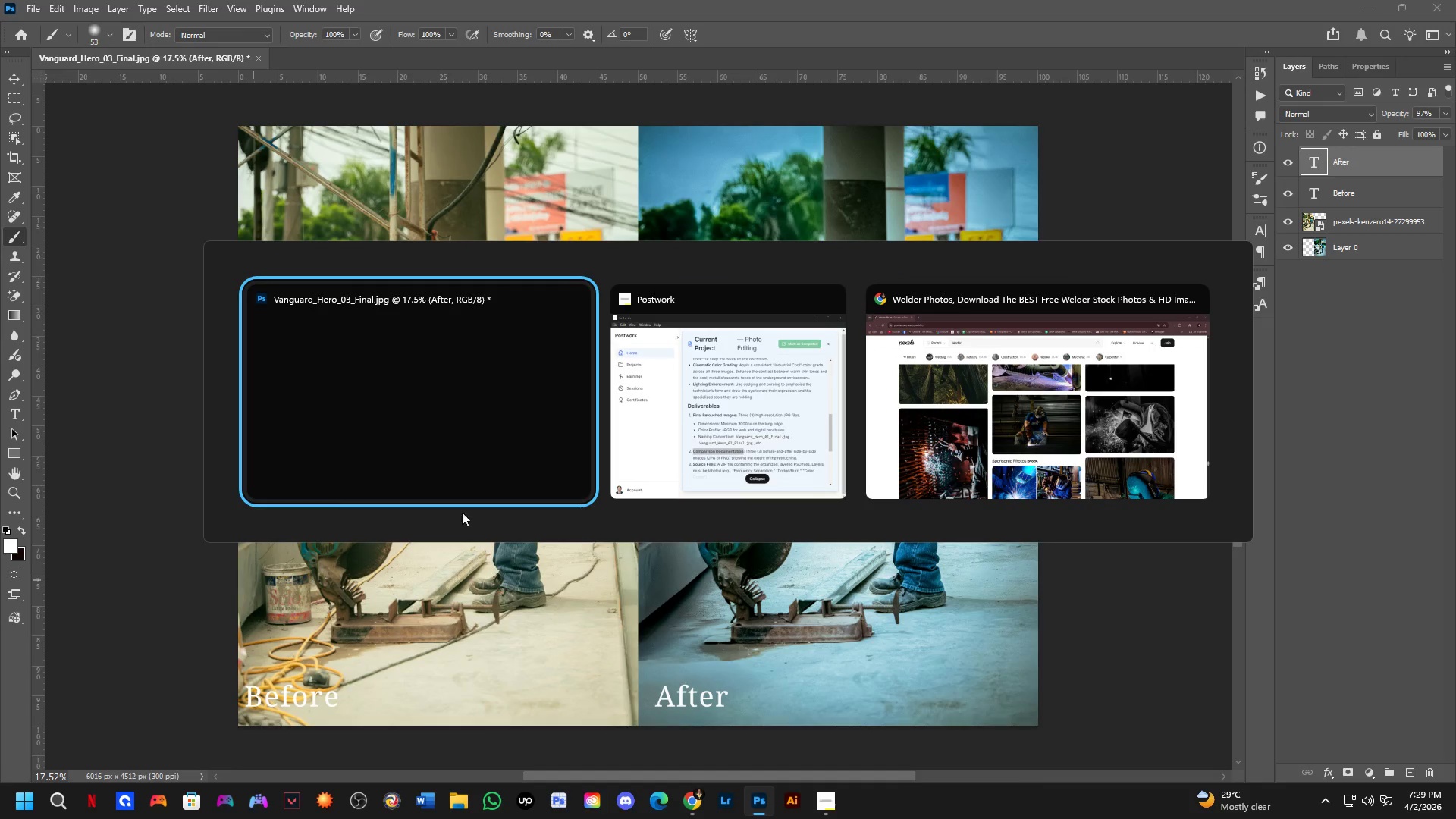 
key(Alt+Tab)